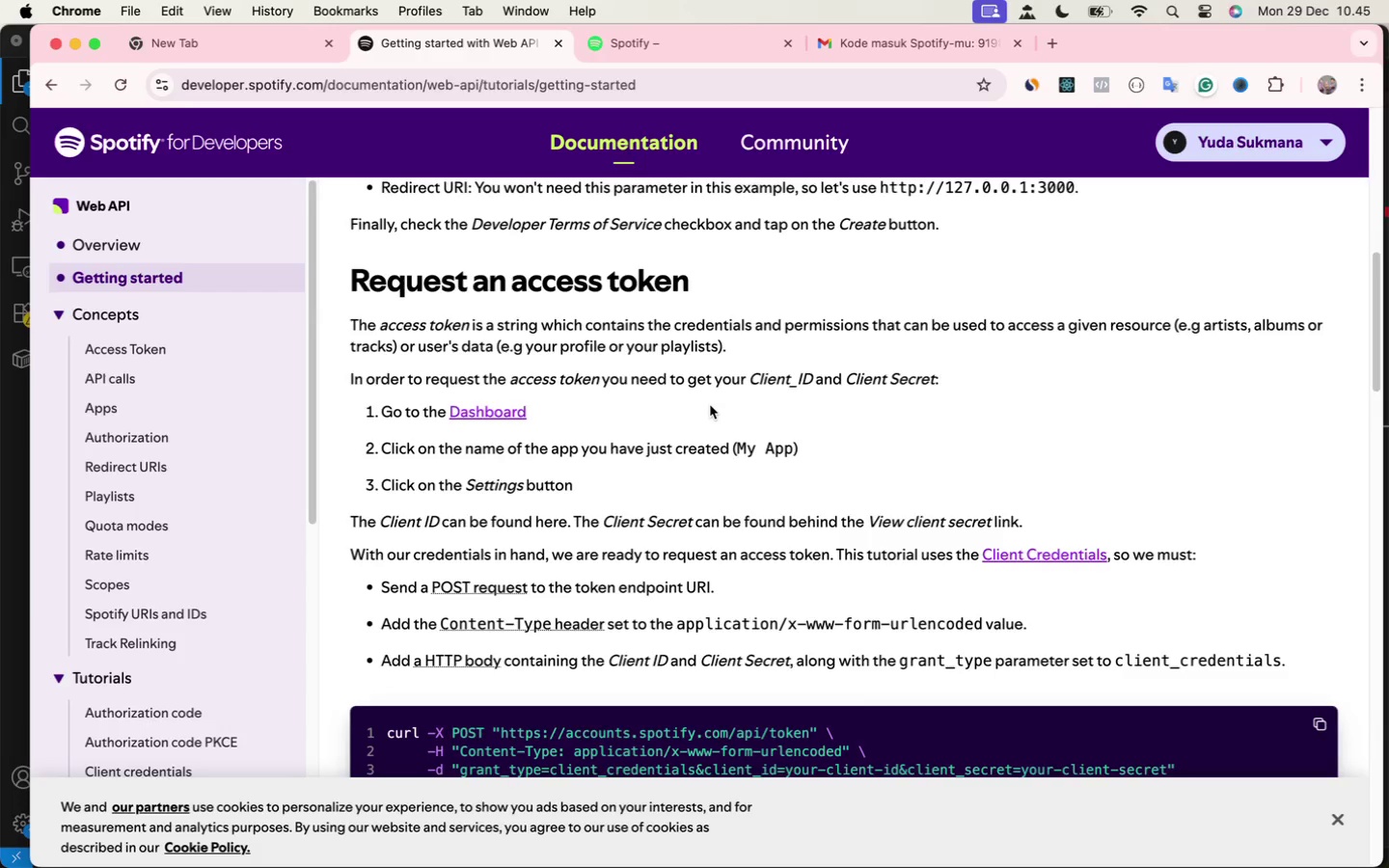 
scroll: coordinate [779, 455], scroll_direction: down, amount: 11.0
 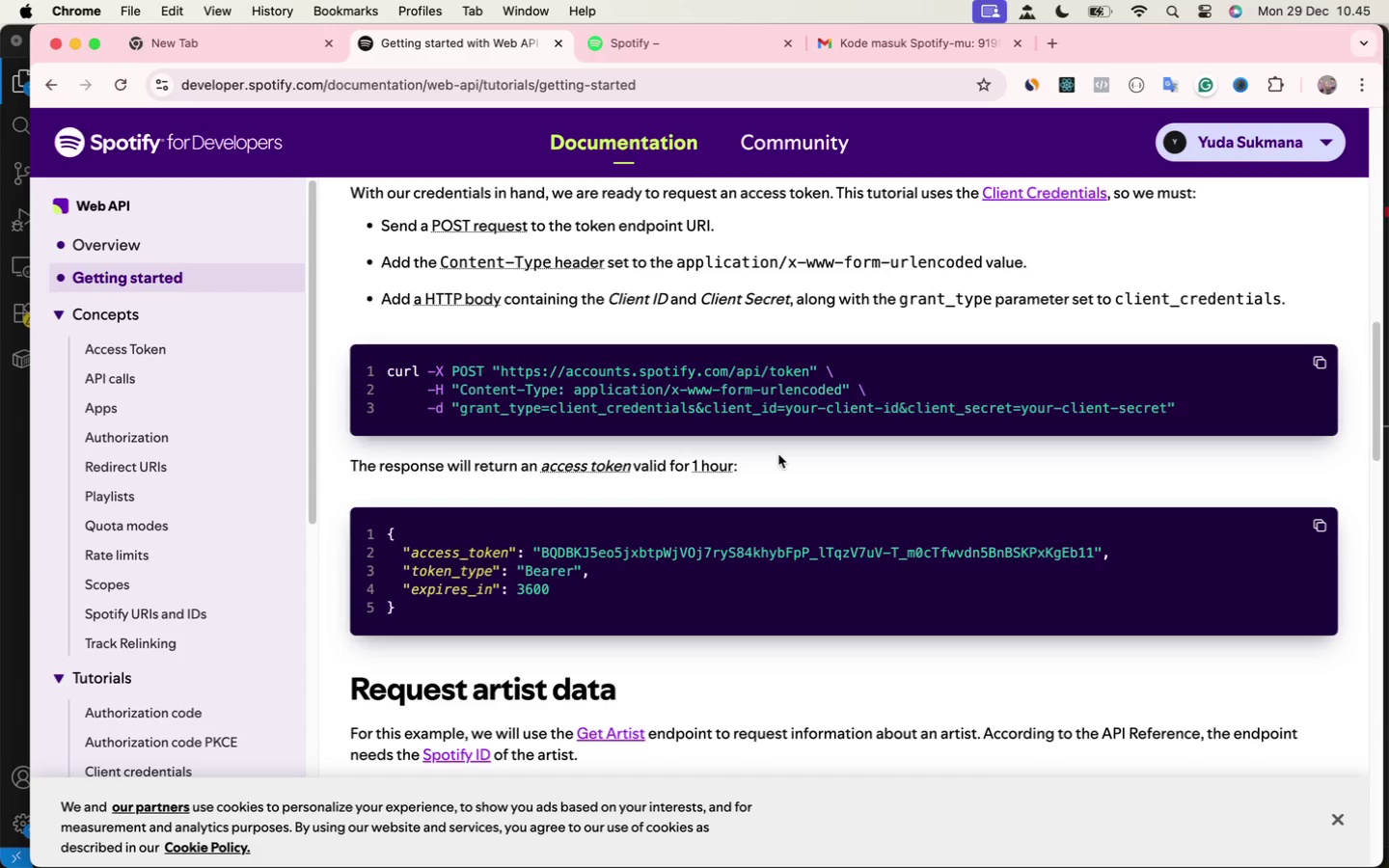 
wait(9.46)
 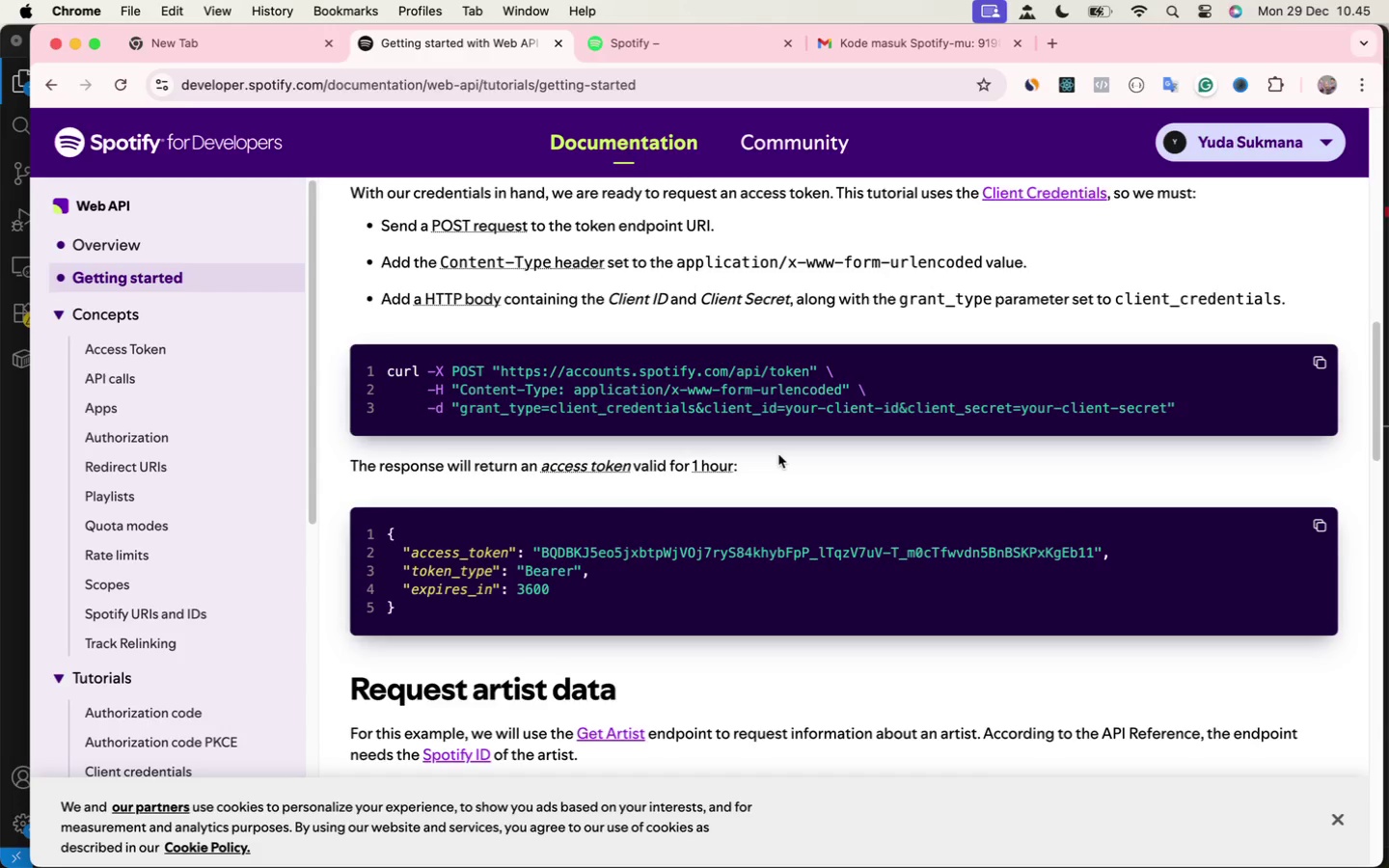 
scroll: coordinate [778, 454], scroll_direction: down, amount: 3.0
 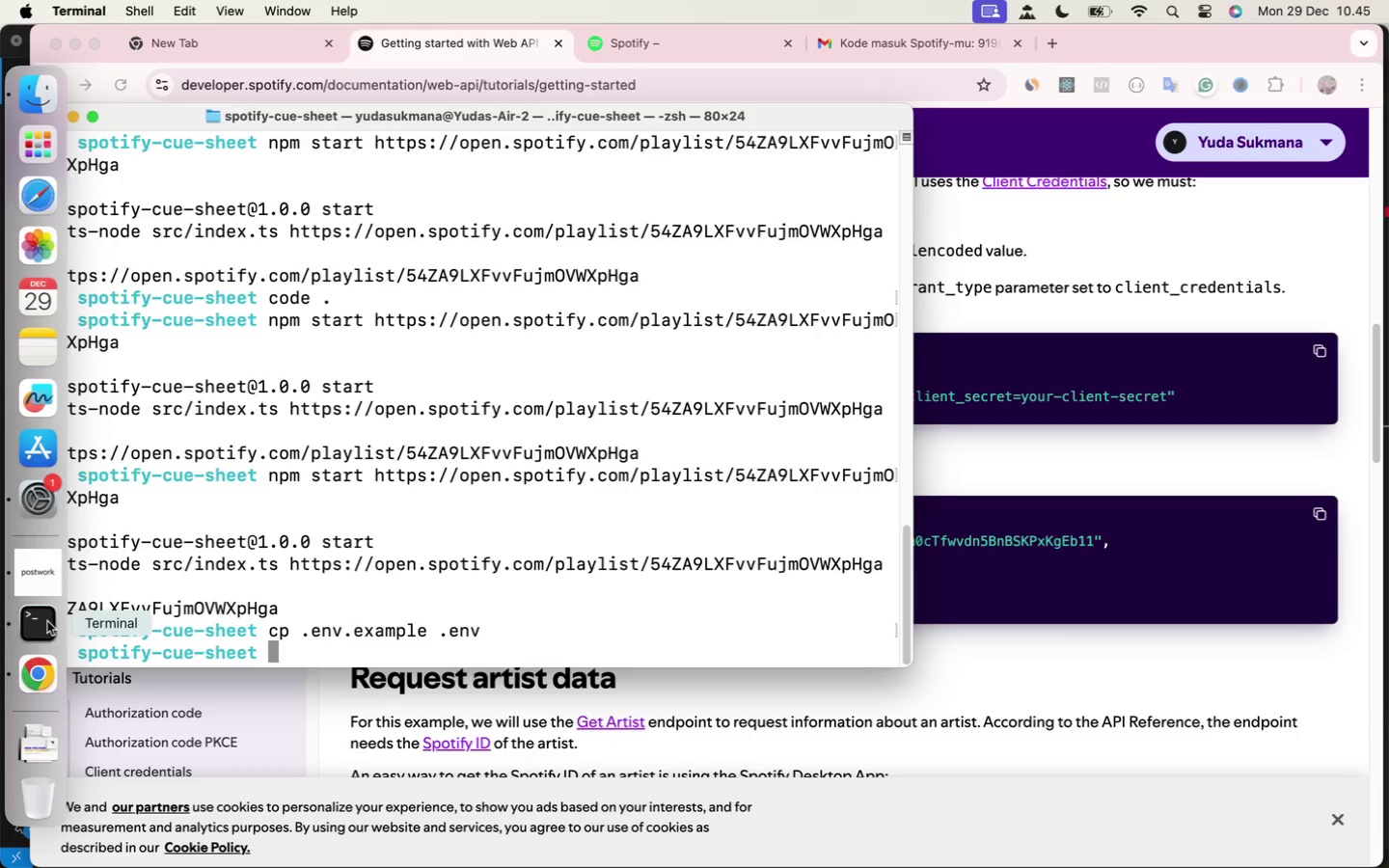 
left_click([47, 621])
 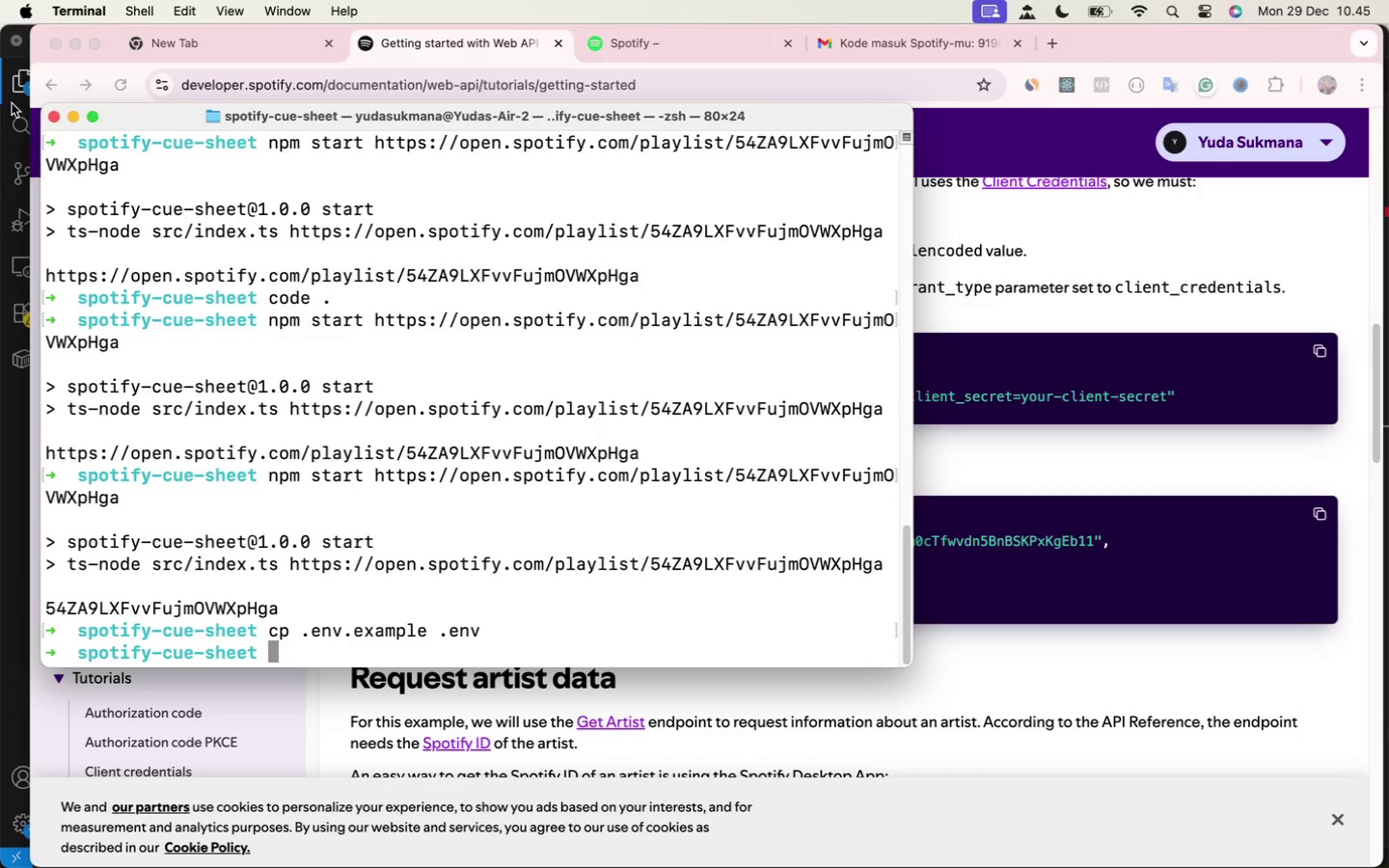 
wait(5.97)
 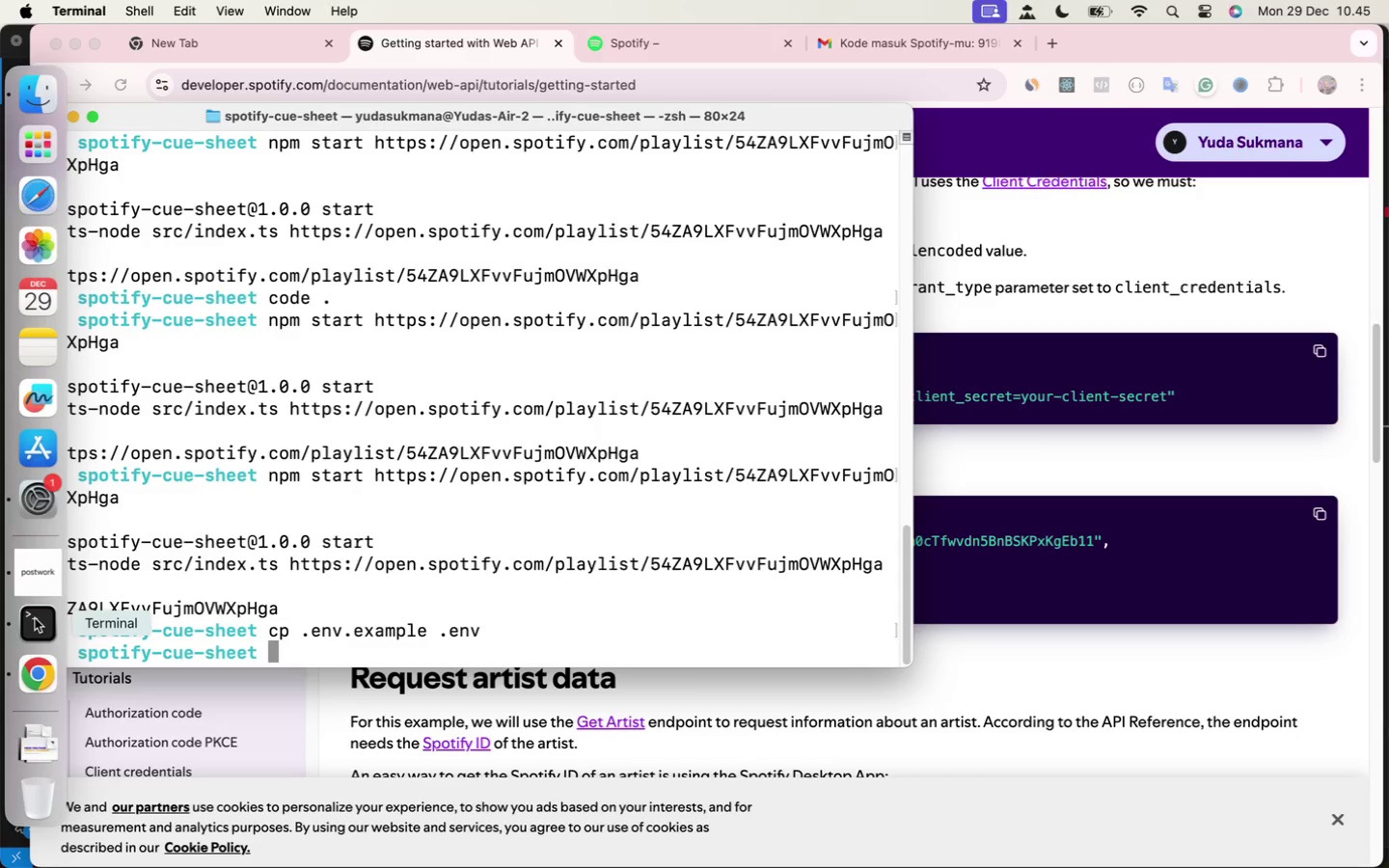 
left_click([7, 96])
 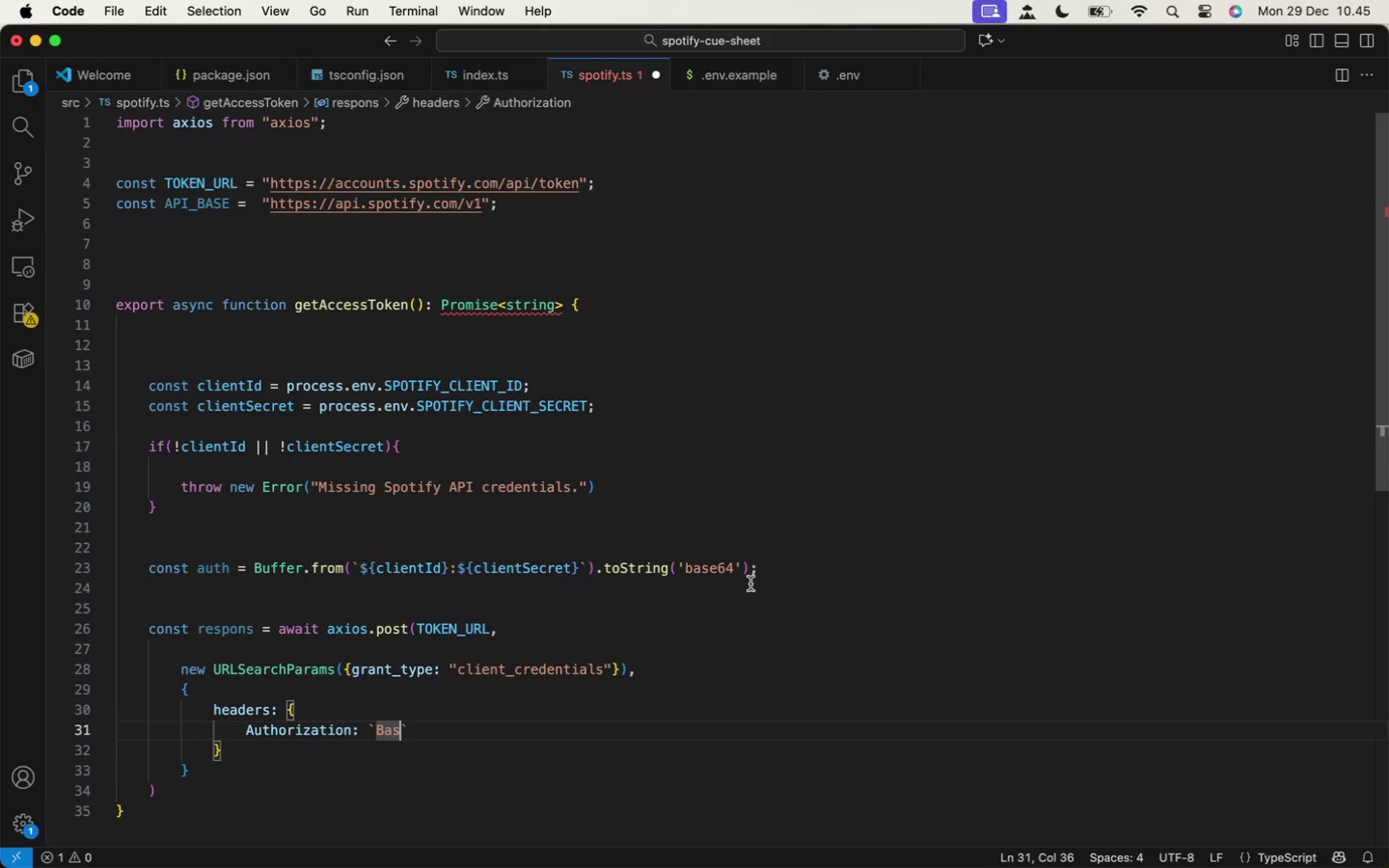 
wait(9.34)
 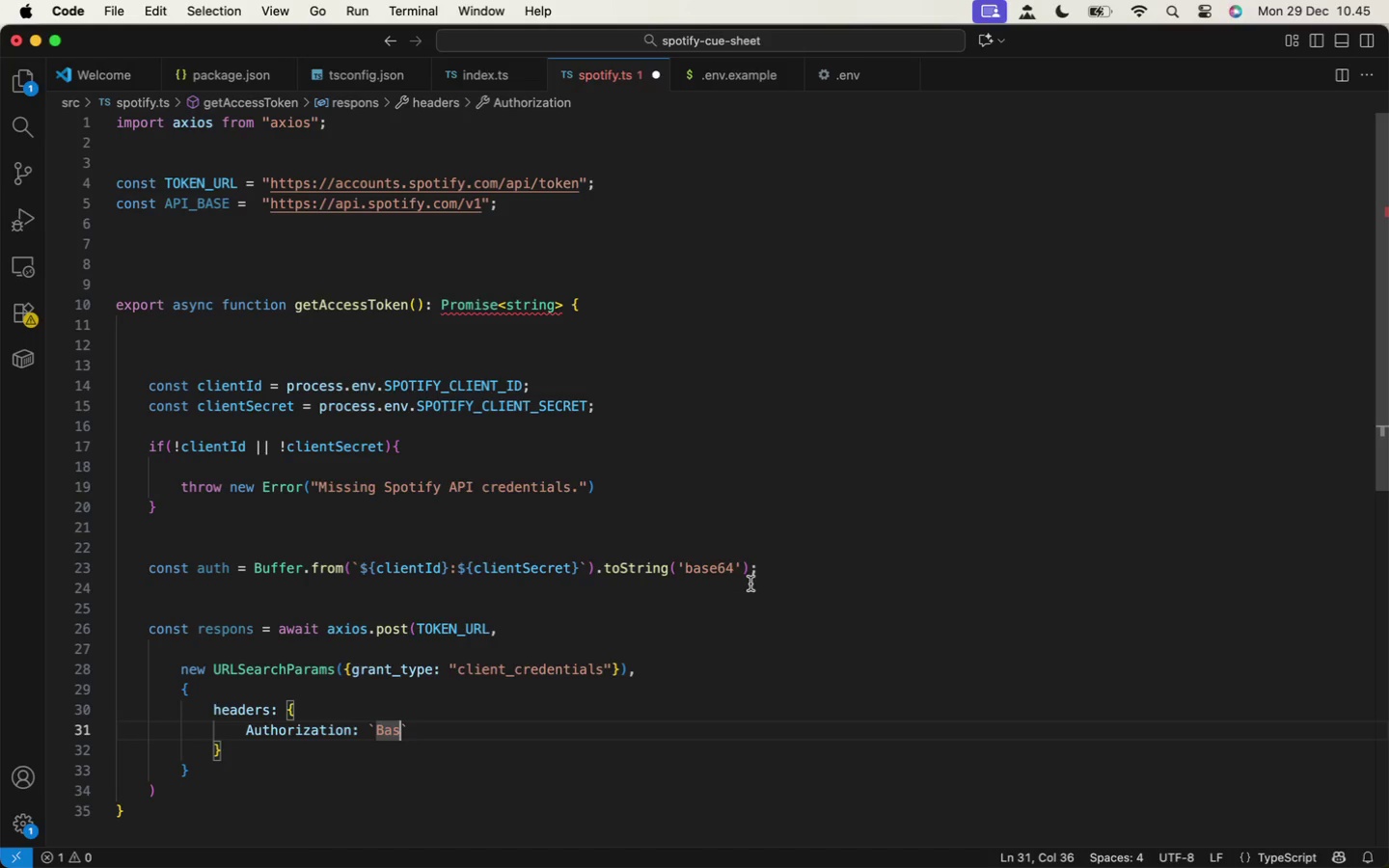 
left_click([22, 578])